 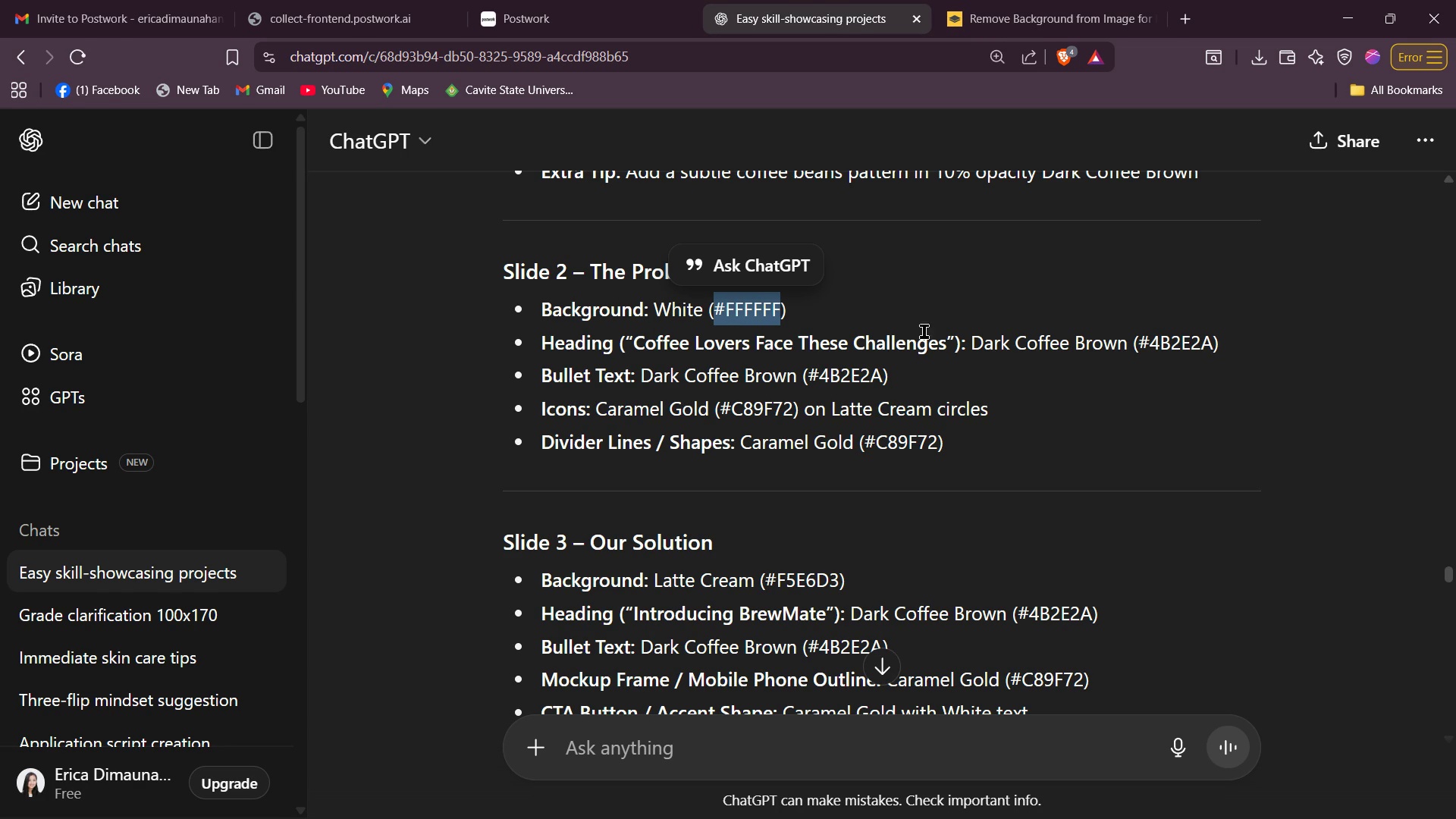 
key(Alt+AltLeft)
 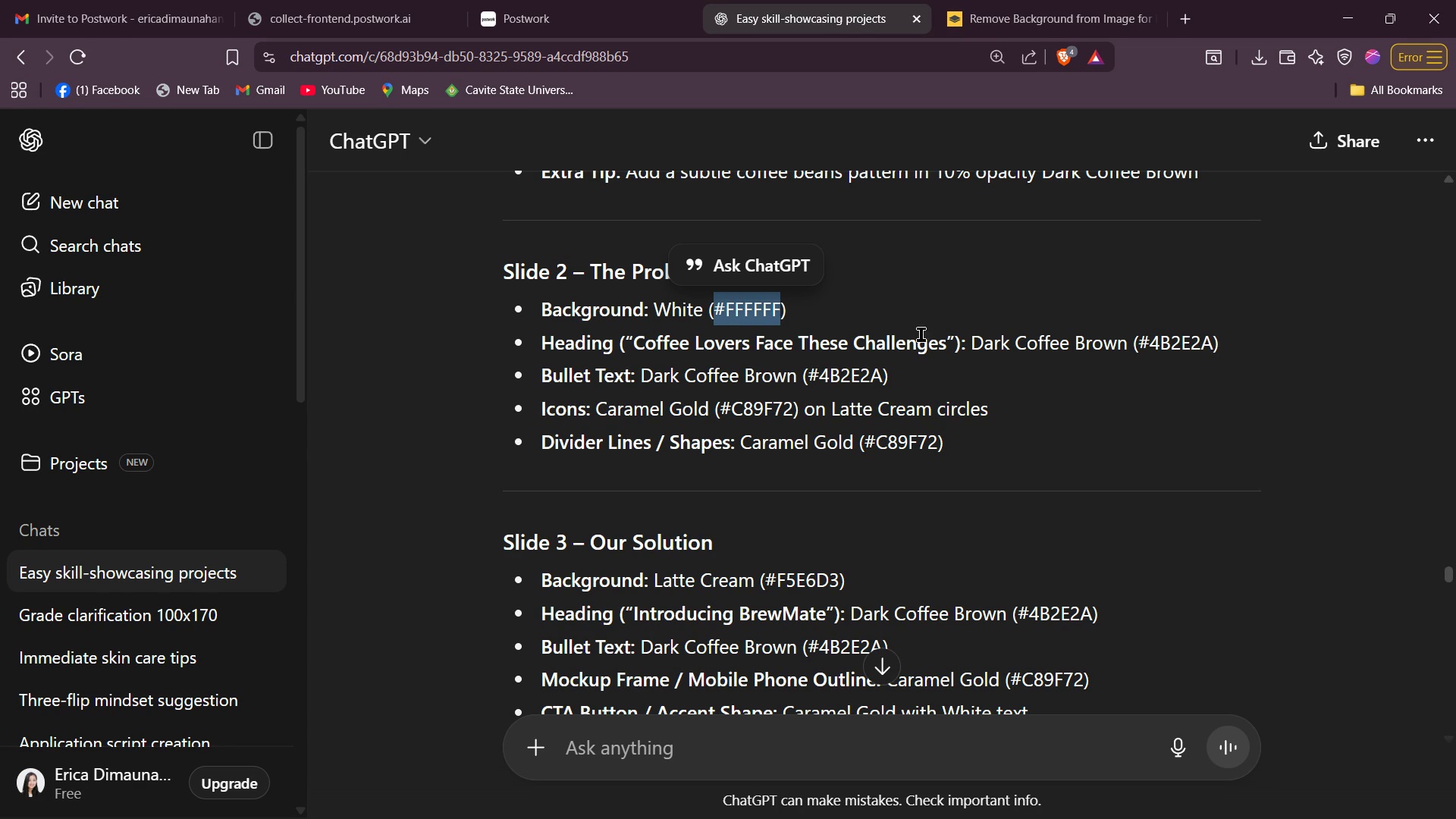 
key(Alt+Tab)
 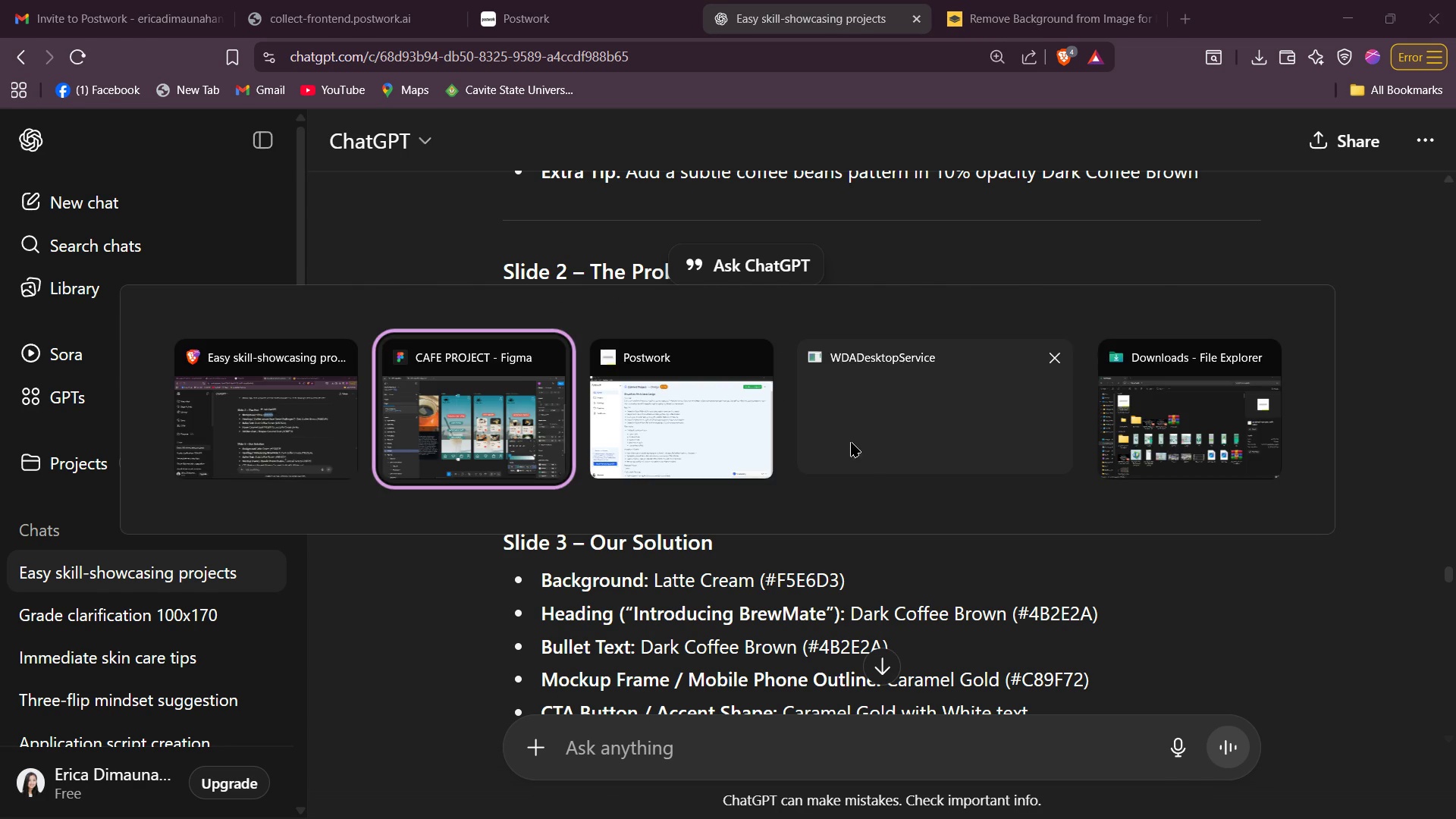 
key(Alt+AltLeft)
 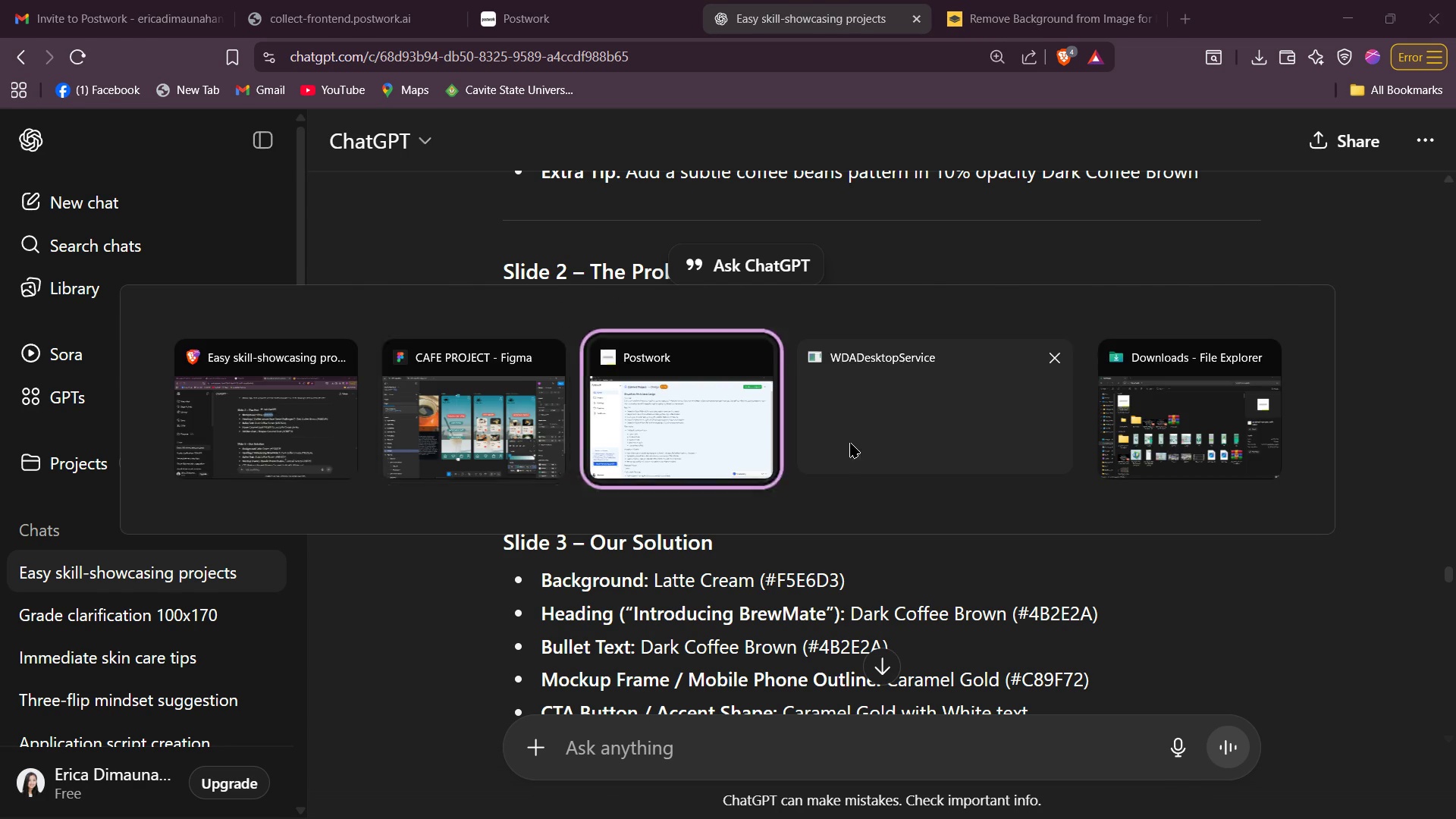 
key(Alt+Tab)